 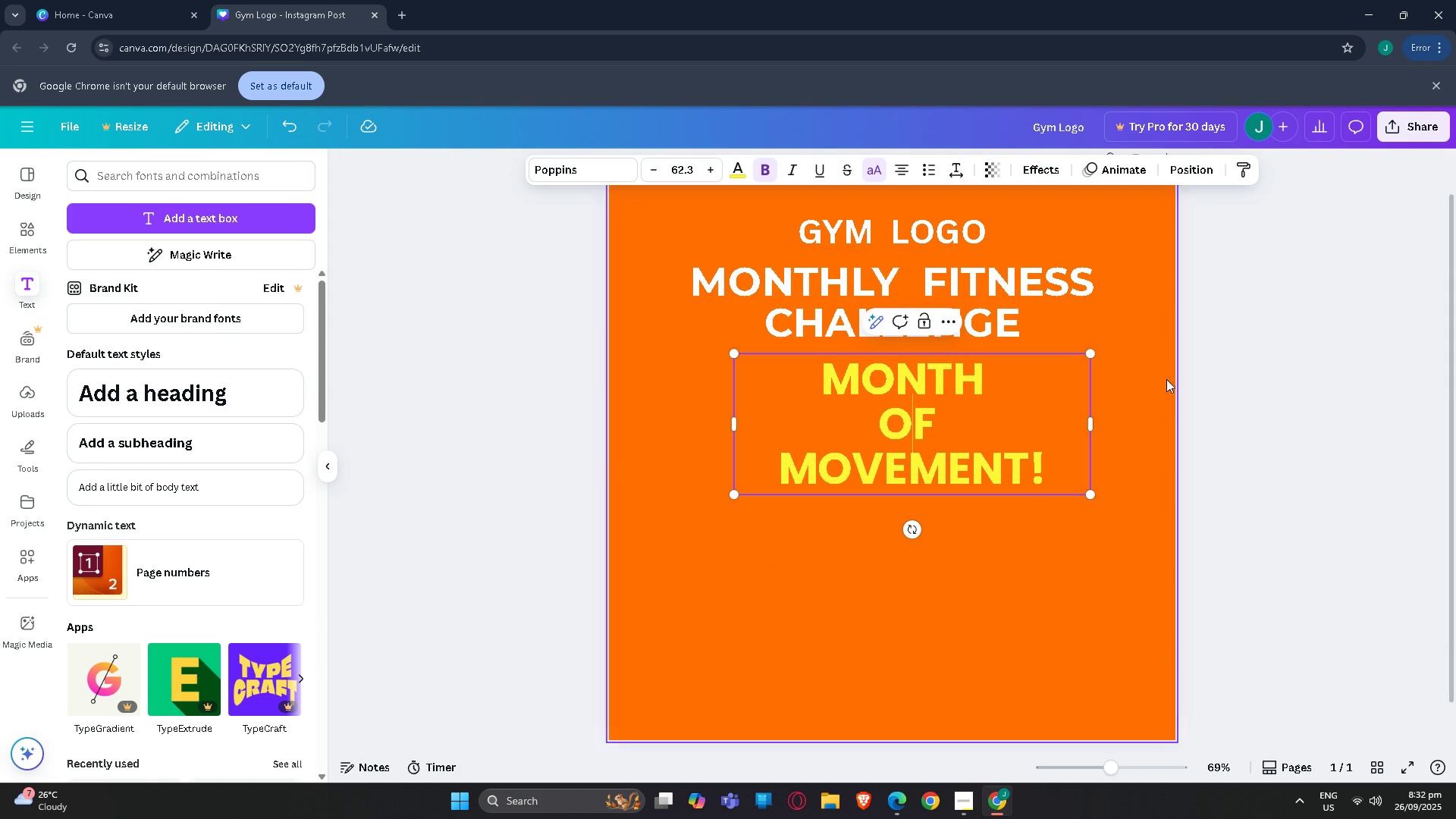 
left_click([1212, 379])
 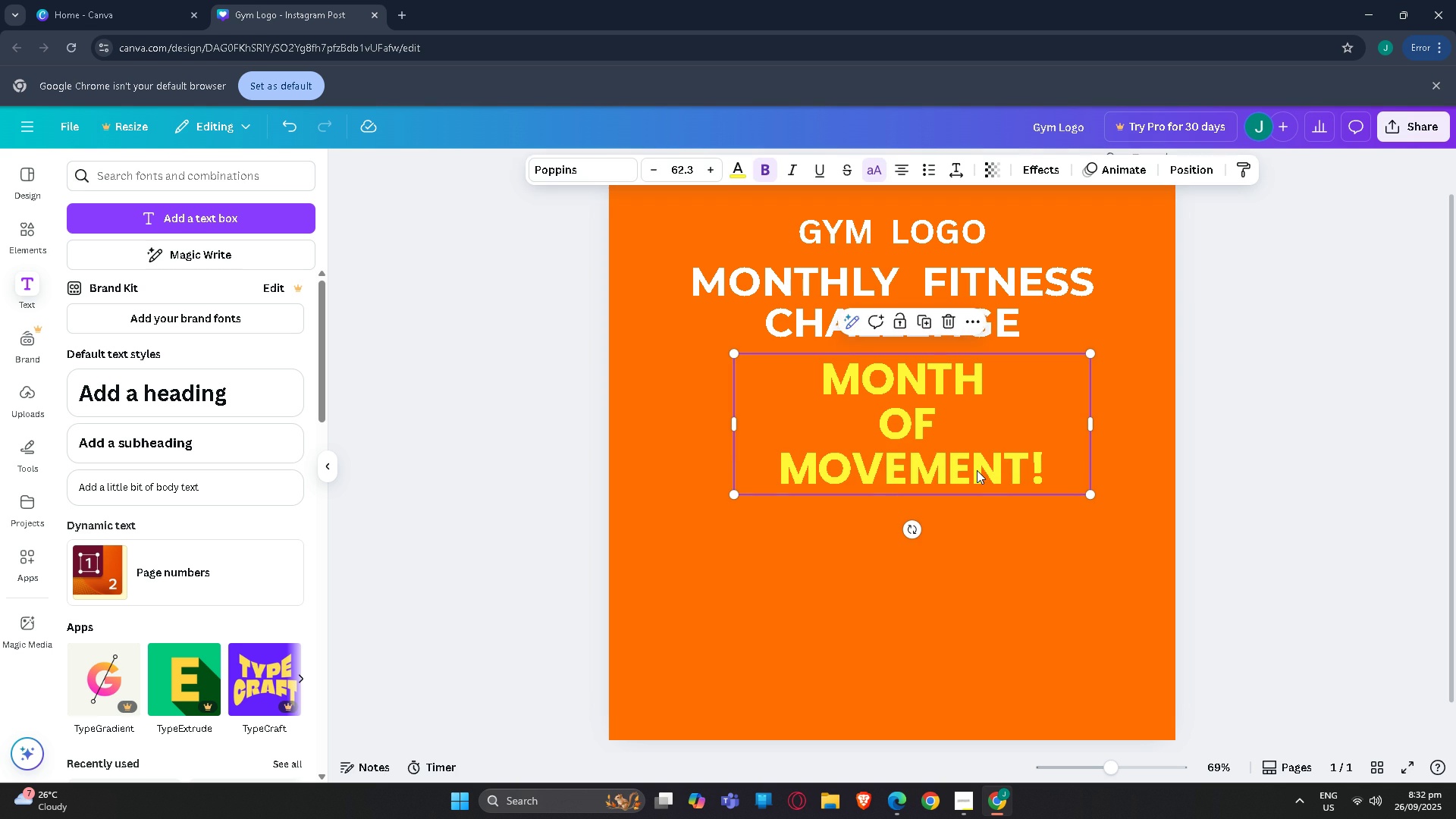 
double_click([977, 470])
 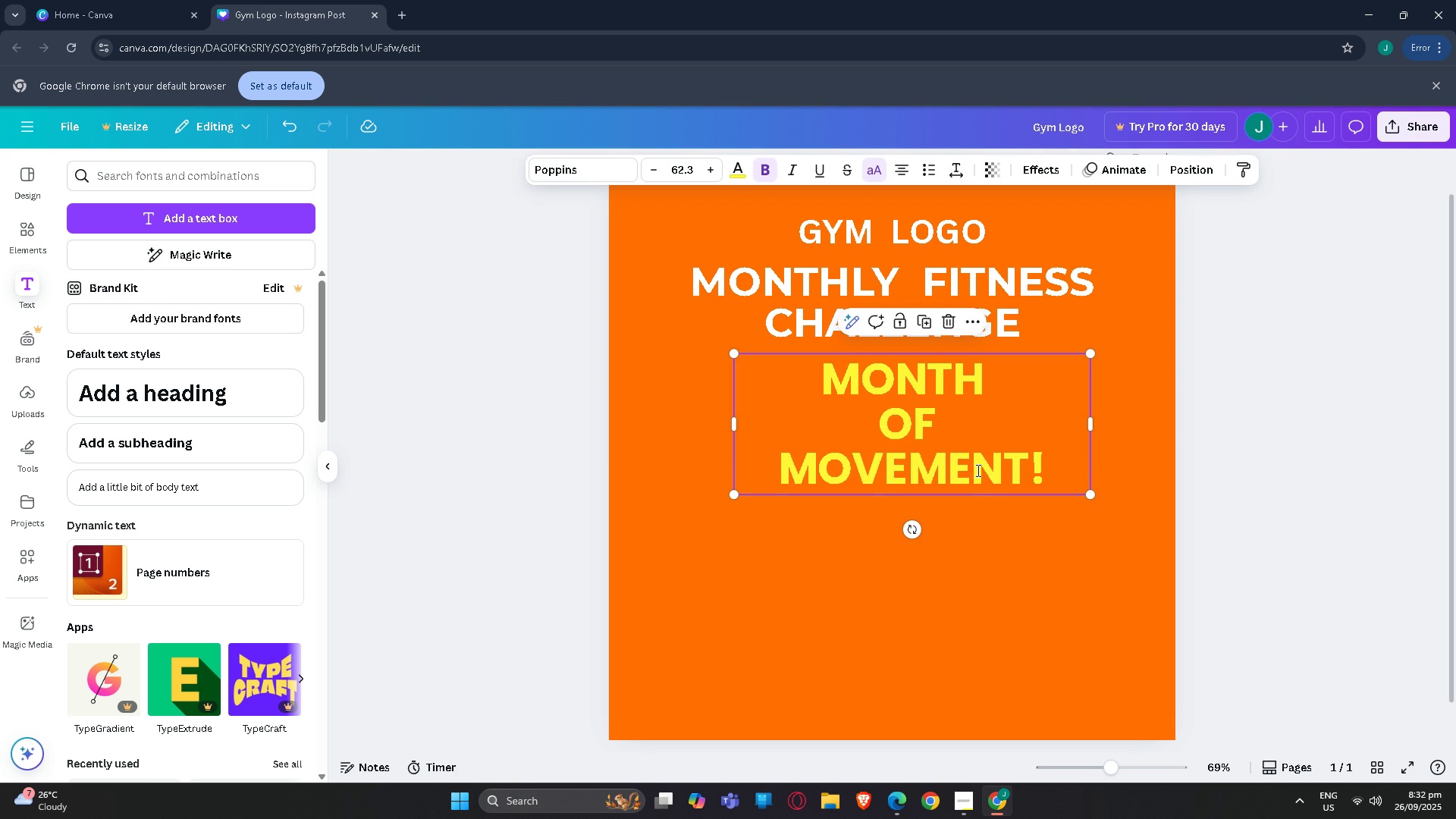 
triple_click([977, 470])
 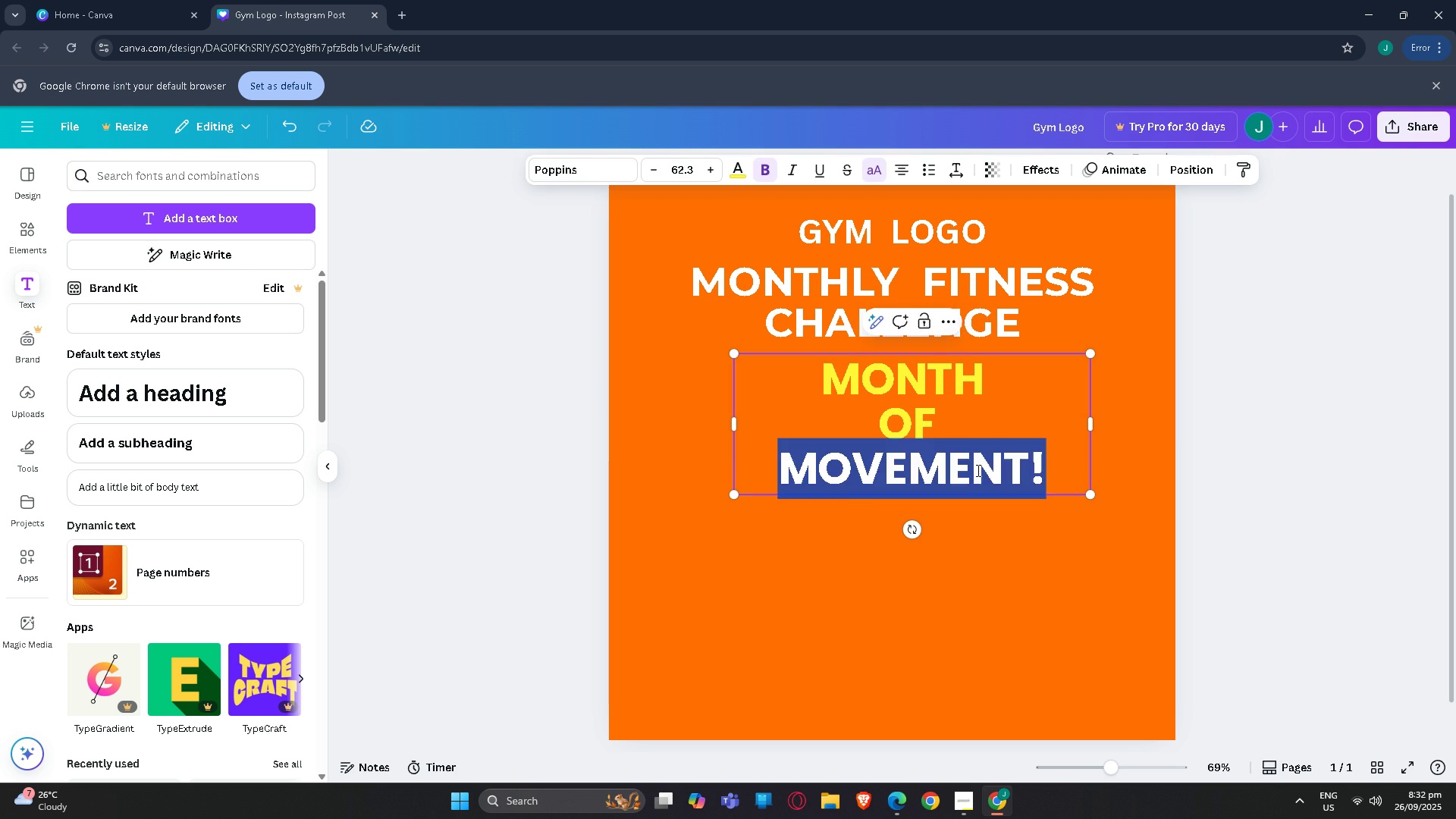 
triple_click([977, 470])
 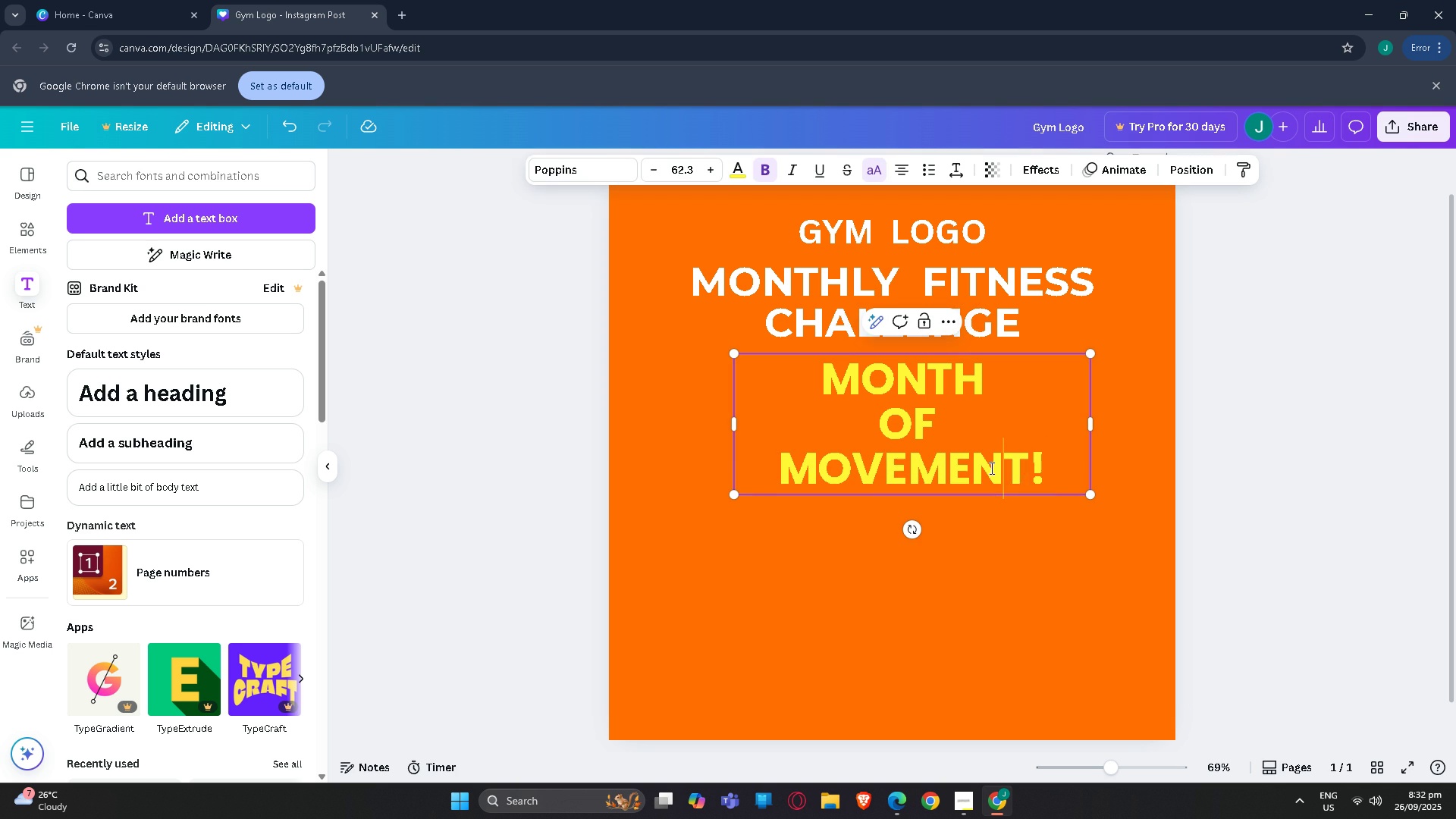 
triple_click([988, 468])
 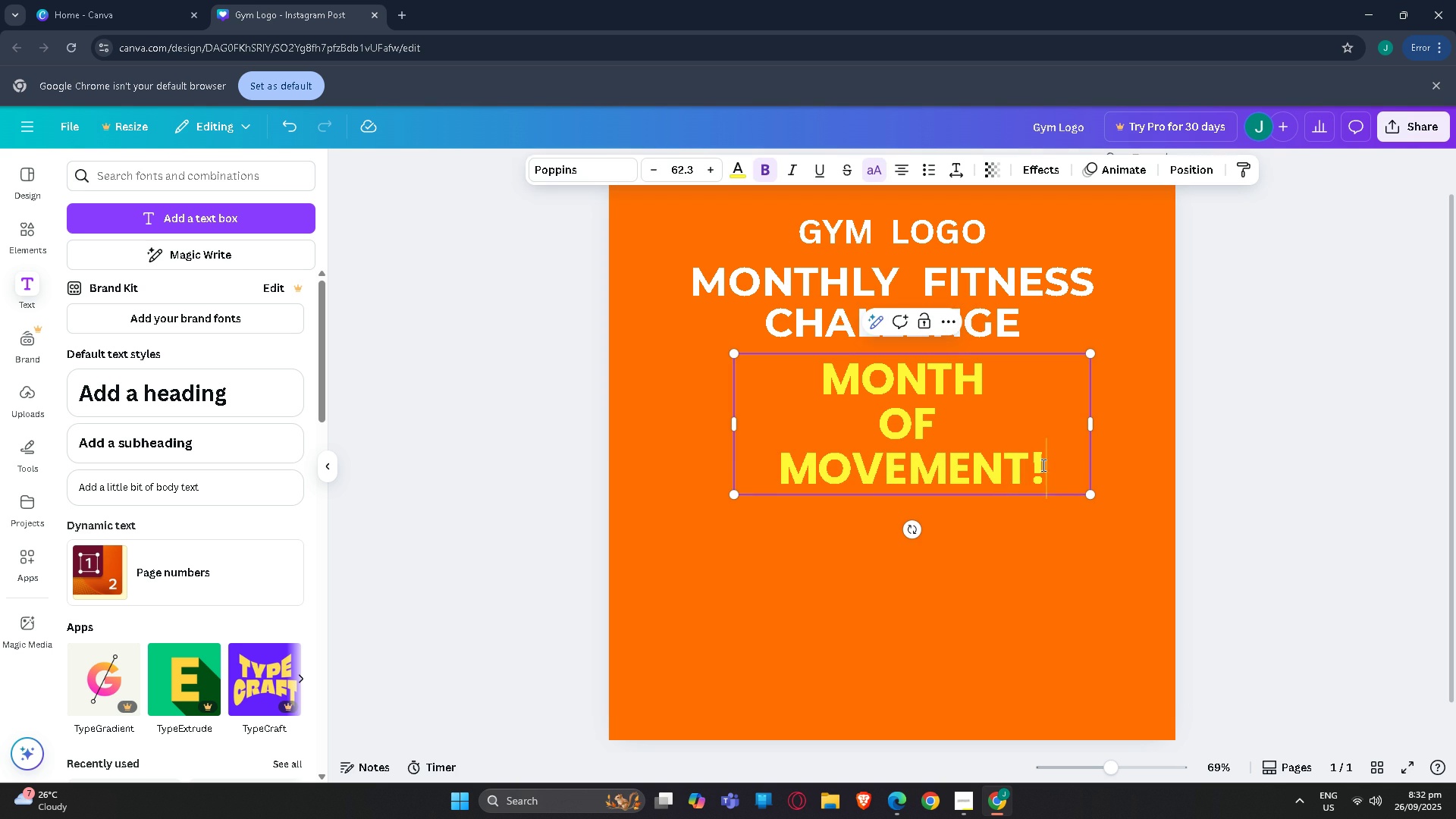 
triple_click([1042, 465])